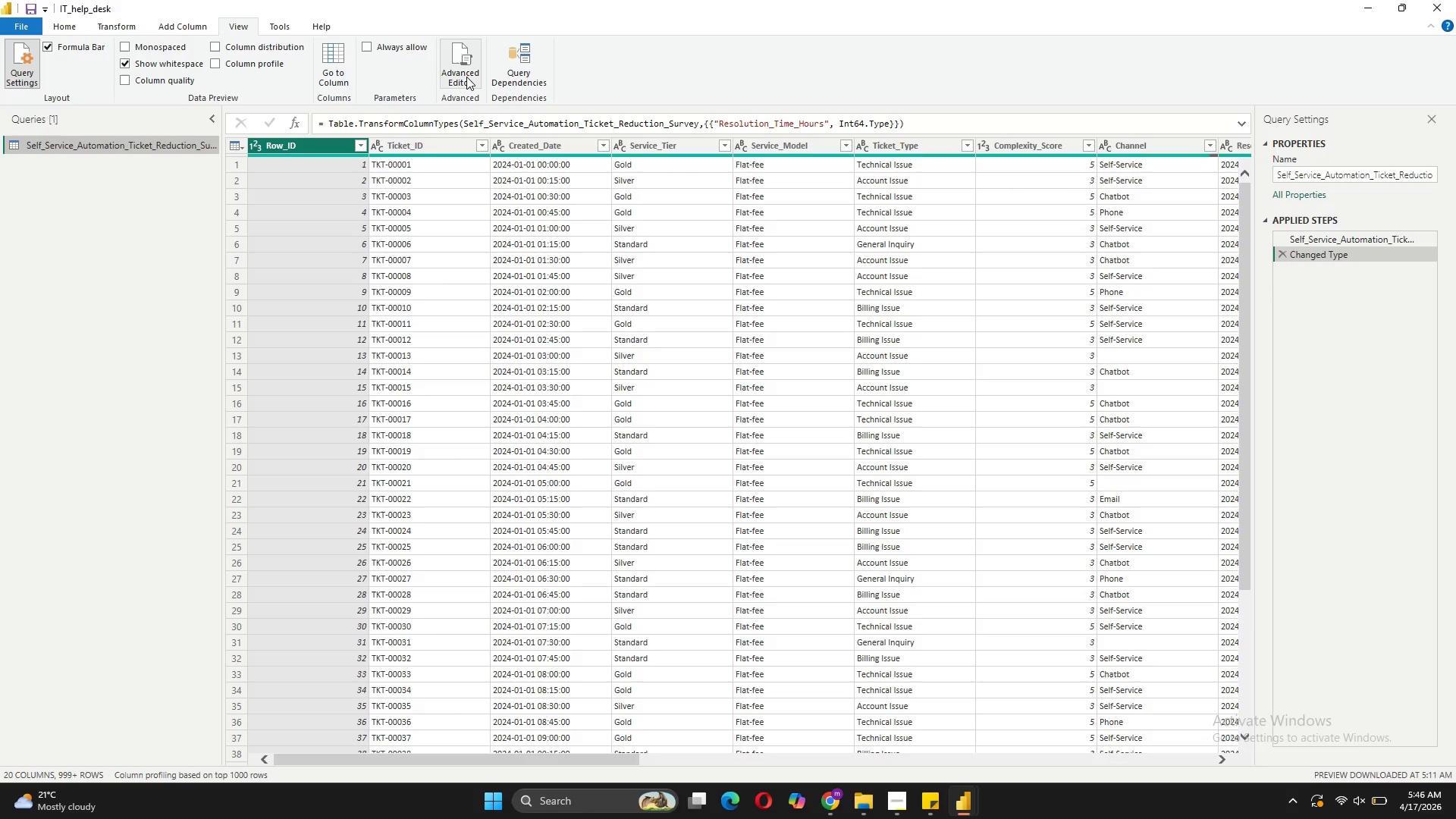 
wait(5.06)
 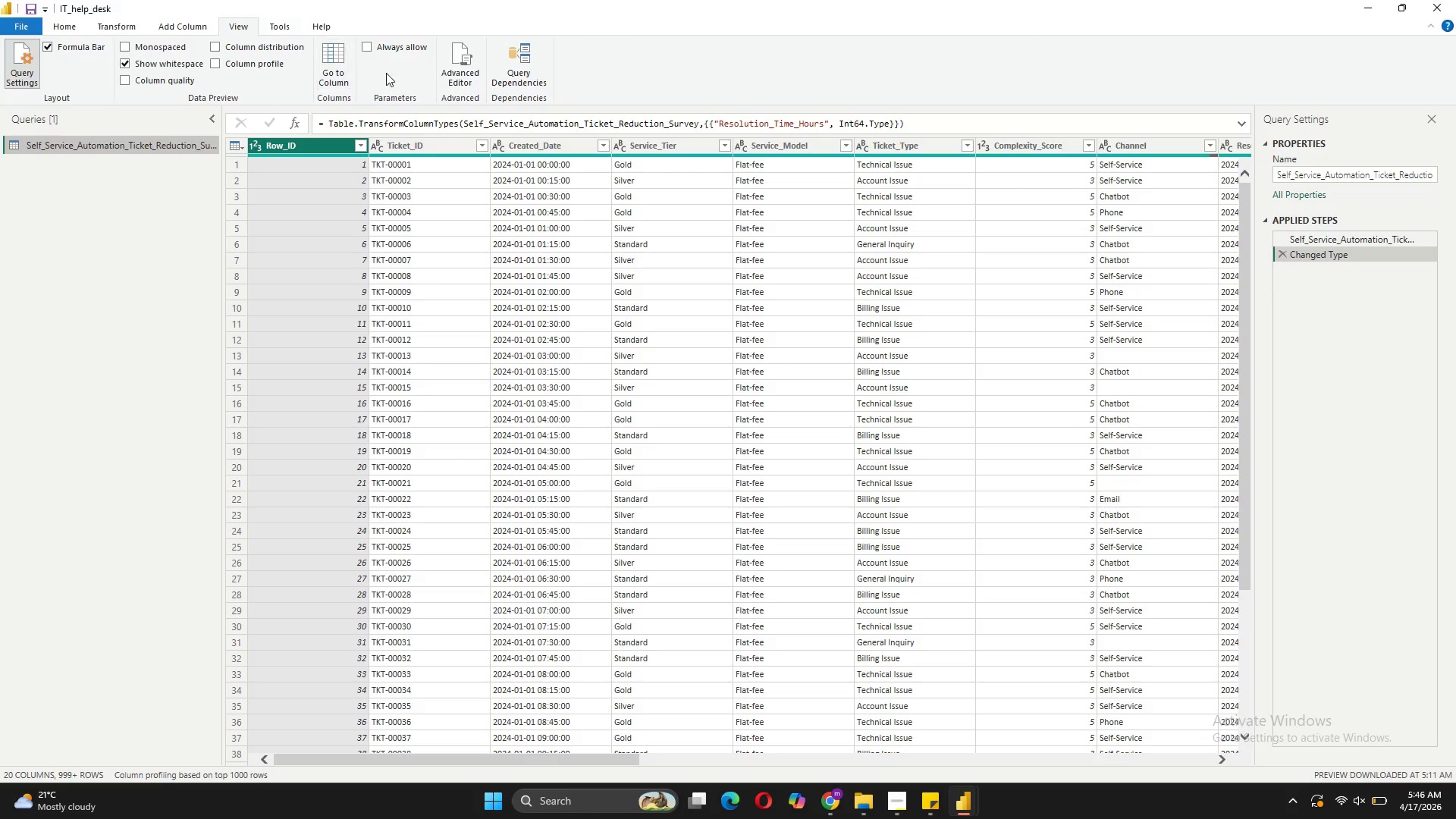 
left_click([466, 77])
 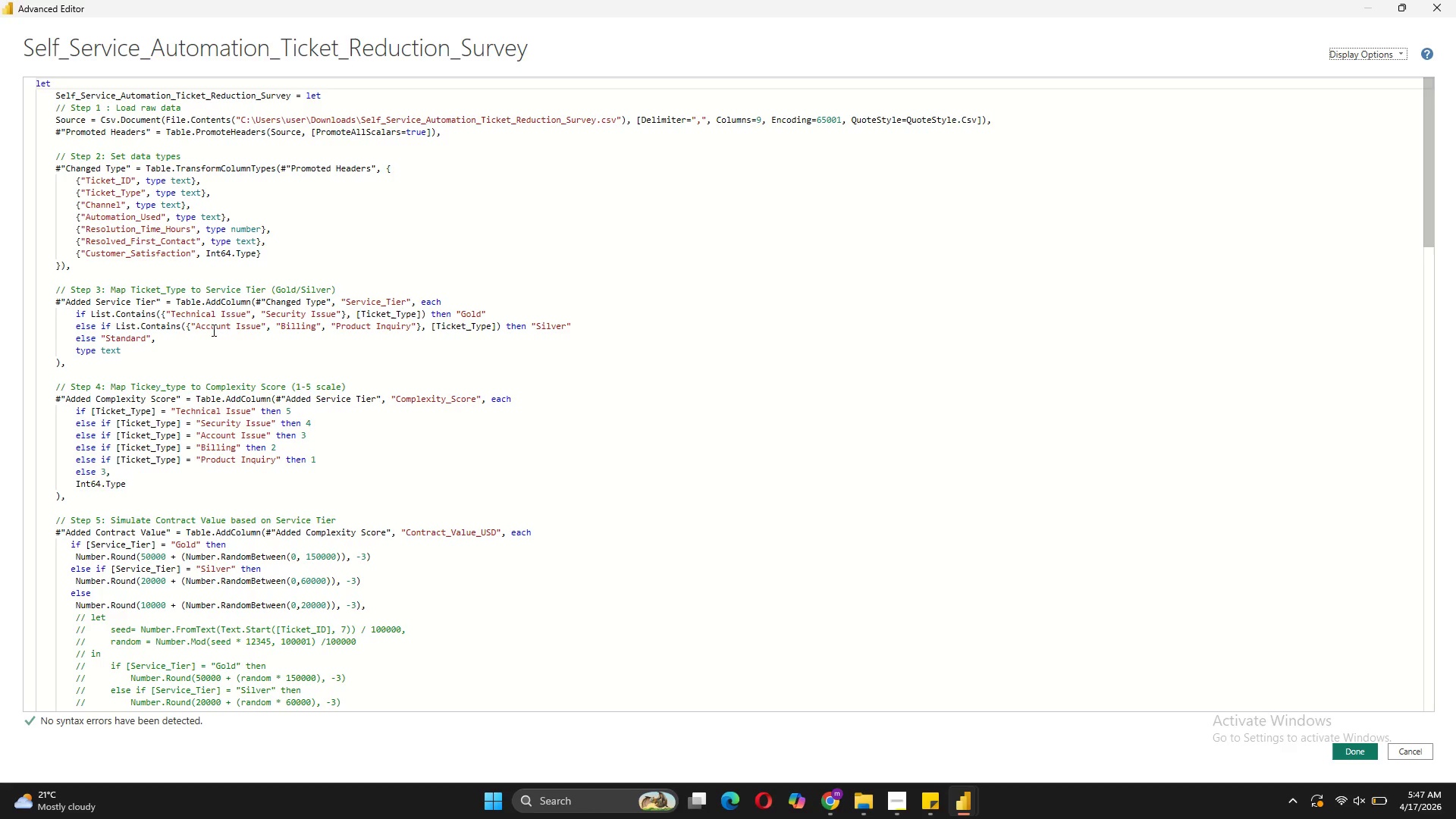 
wait(18.17)
 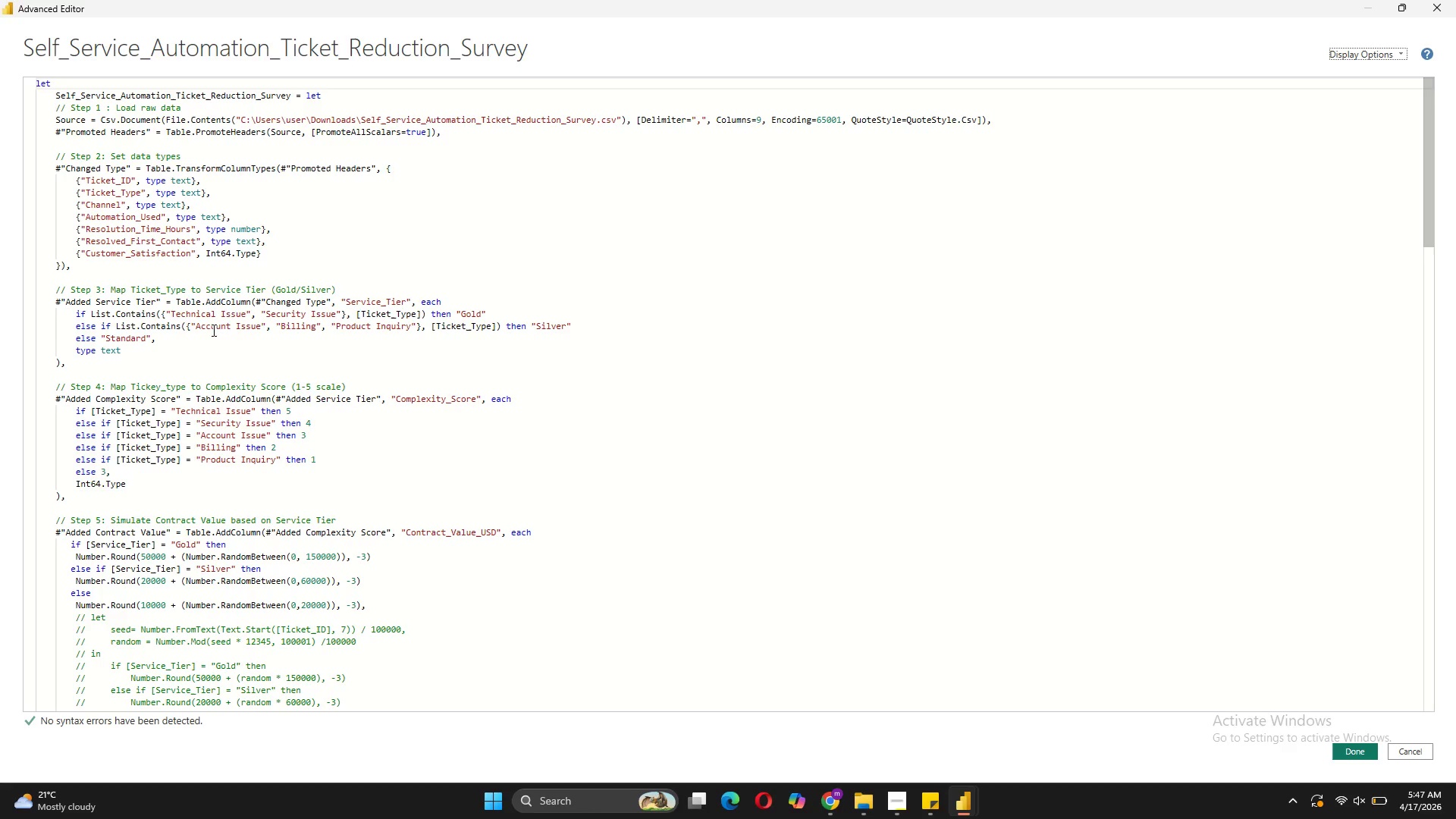 
left_click([1397, 751])
 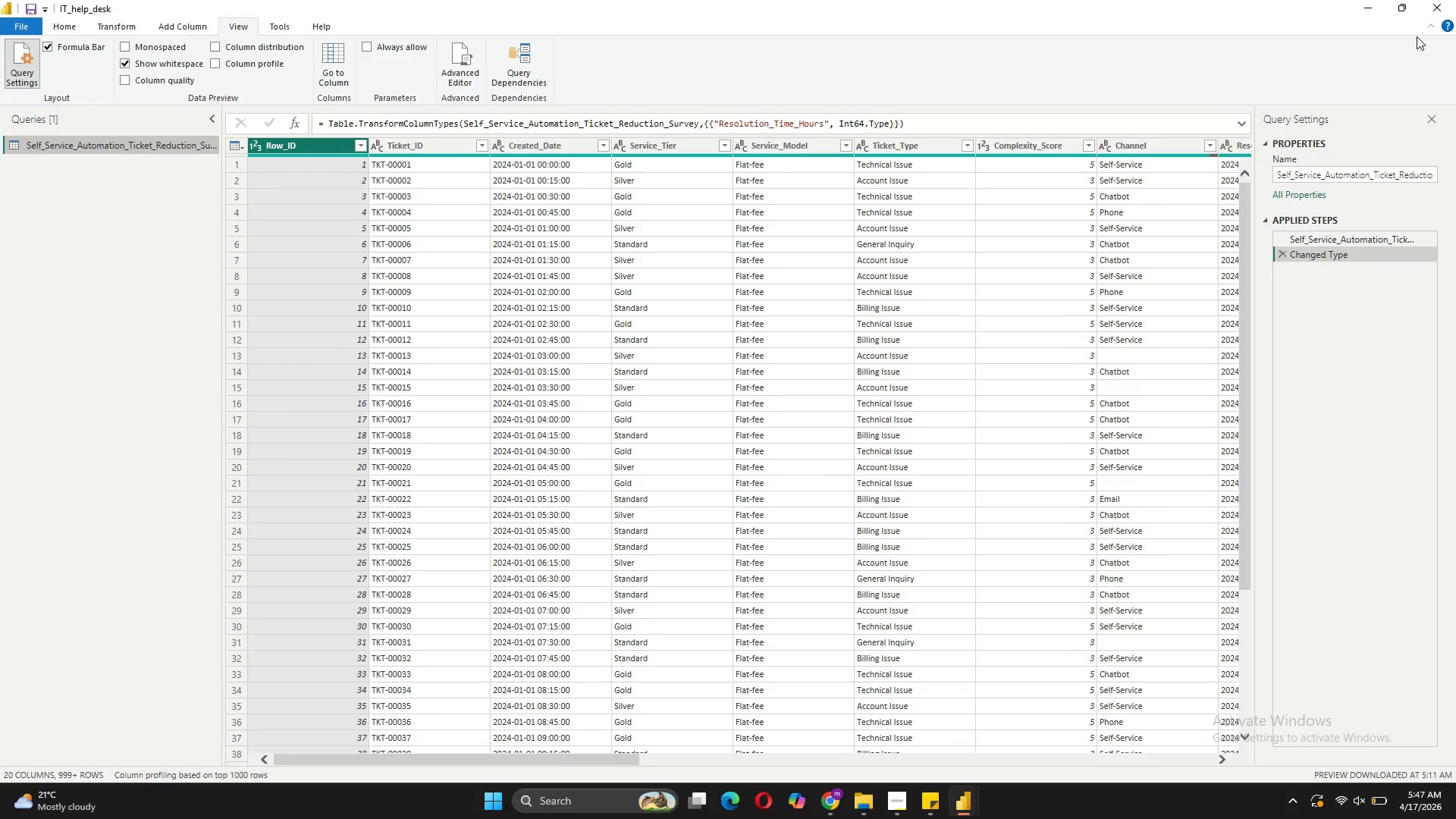 
left_click([1433, 2])
 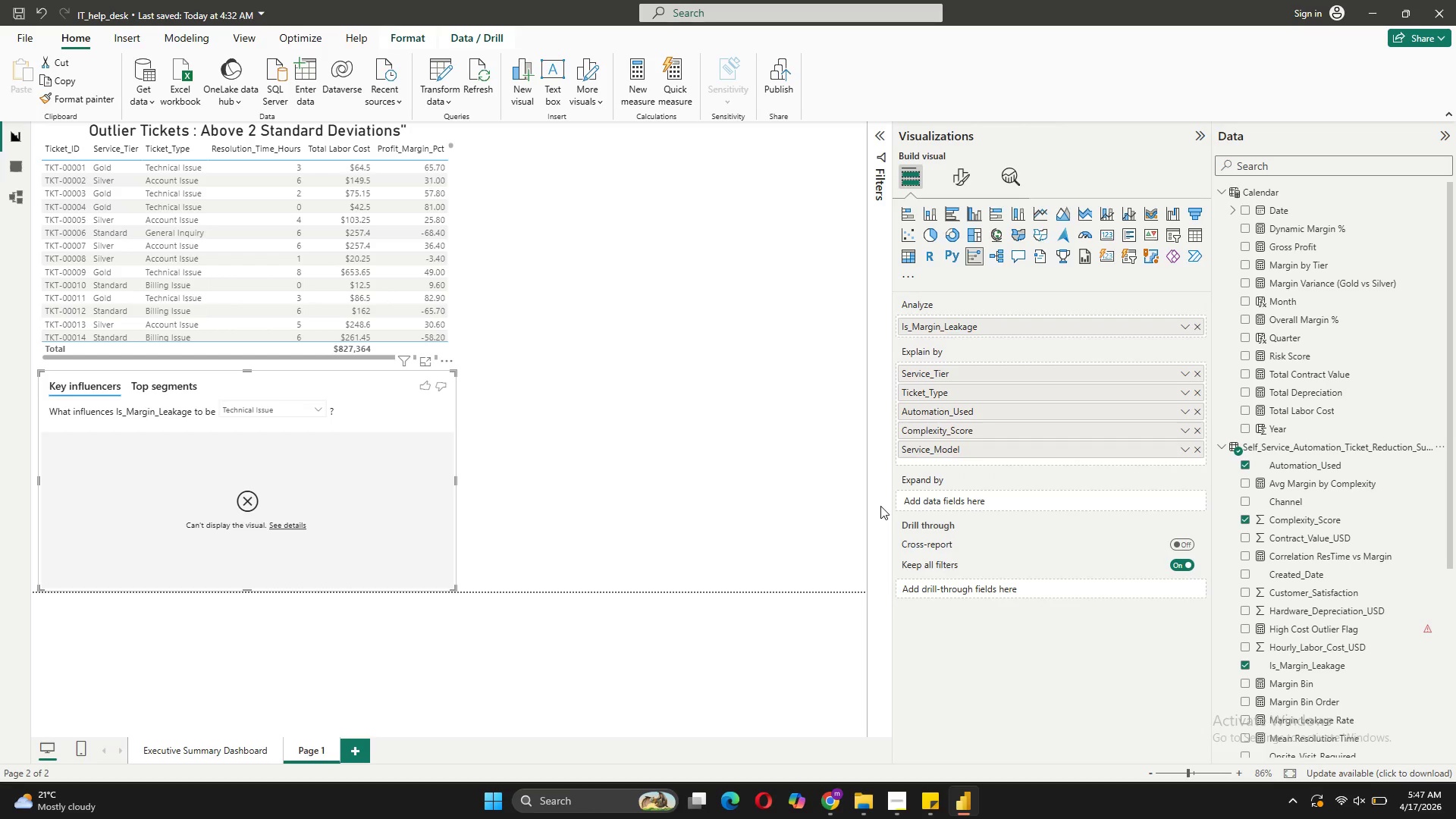 
wait(6.18)
 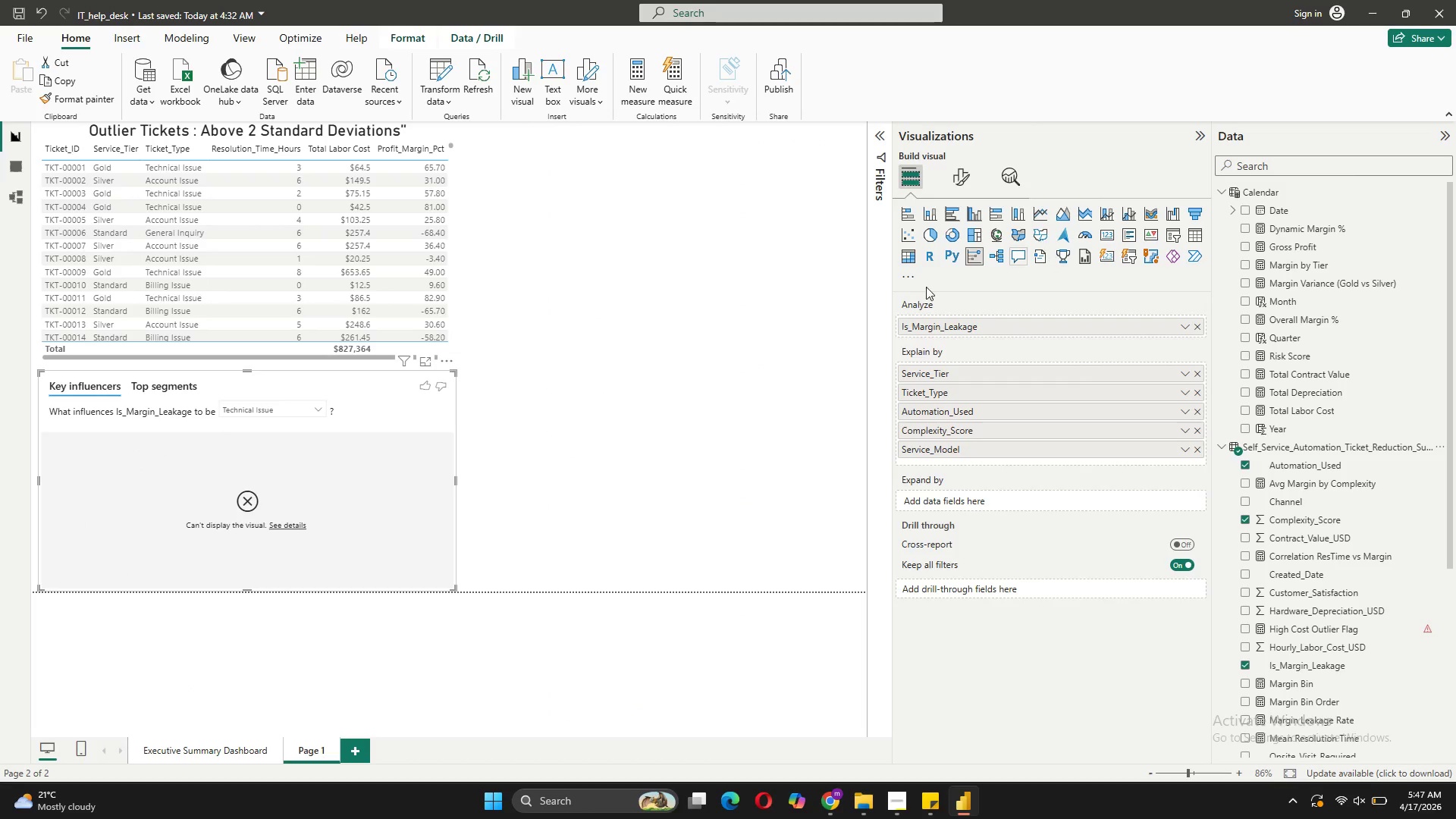 
mouse_move([930, 458])
 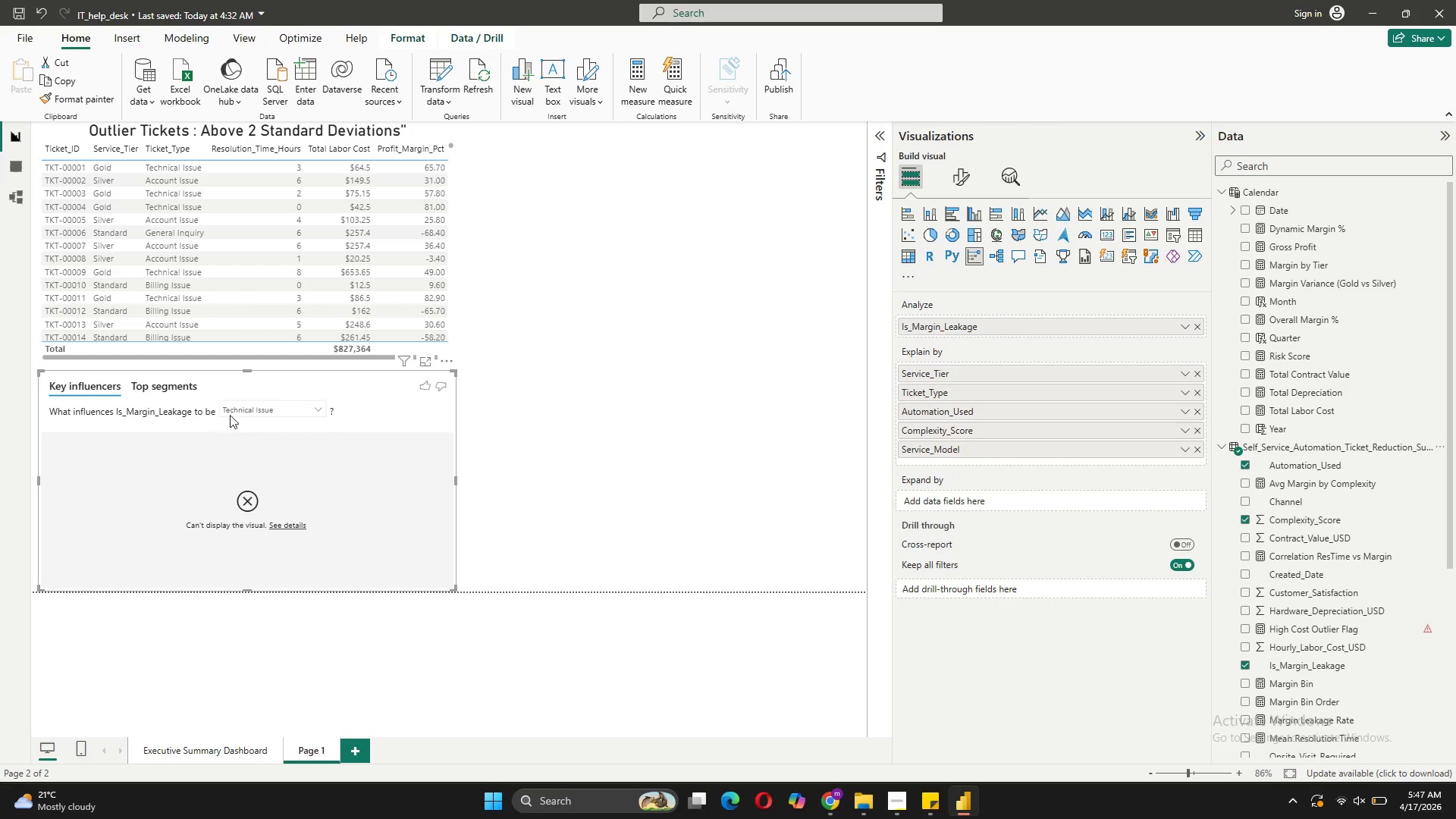 
left_click([268, 406])
 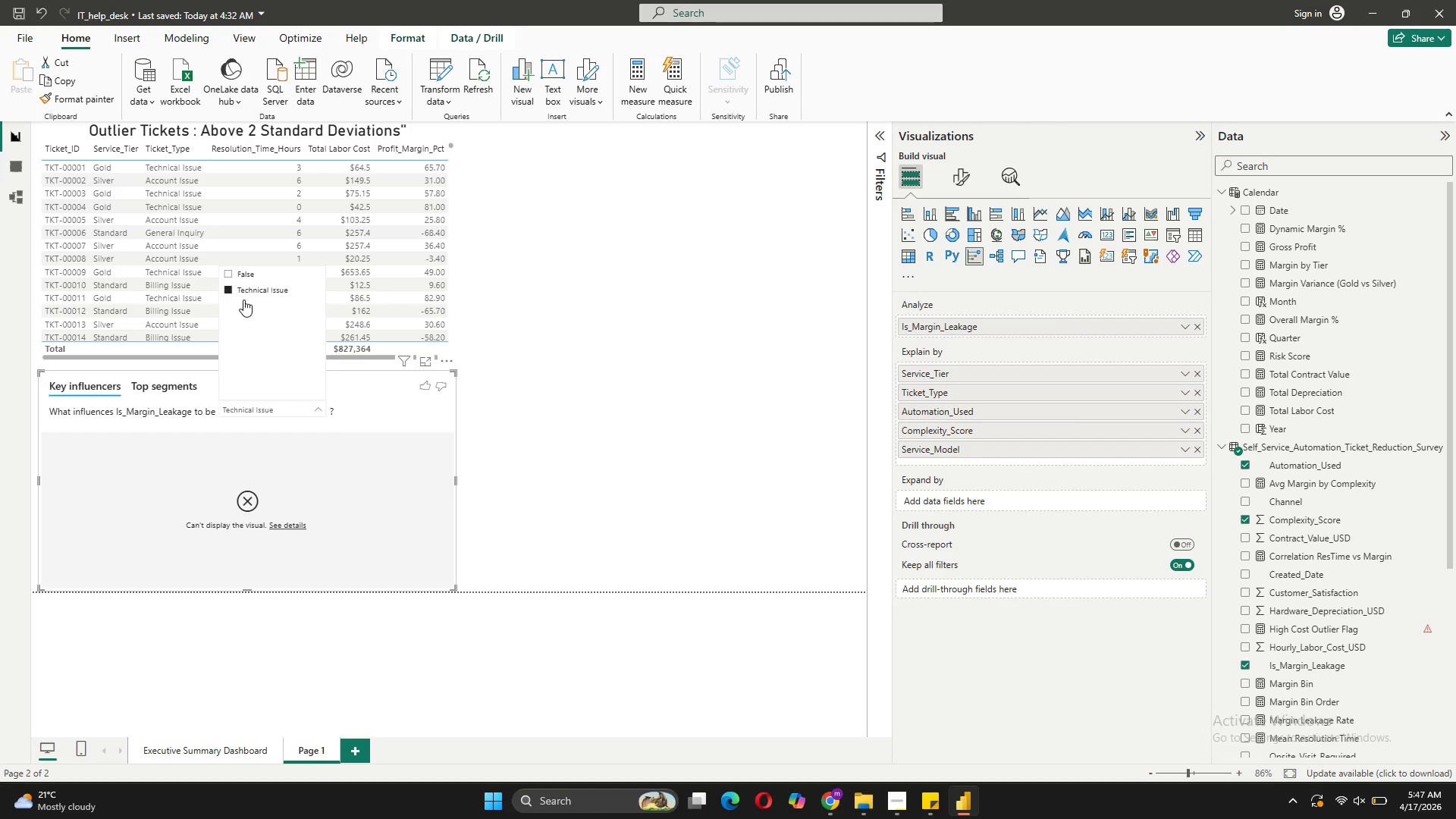 
wait(5.28)
 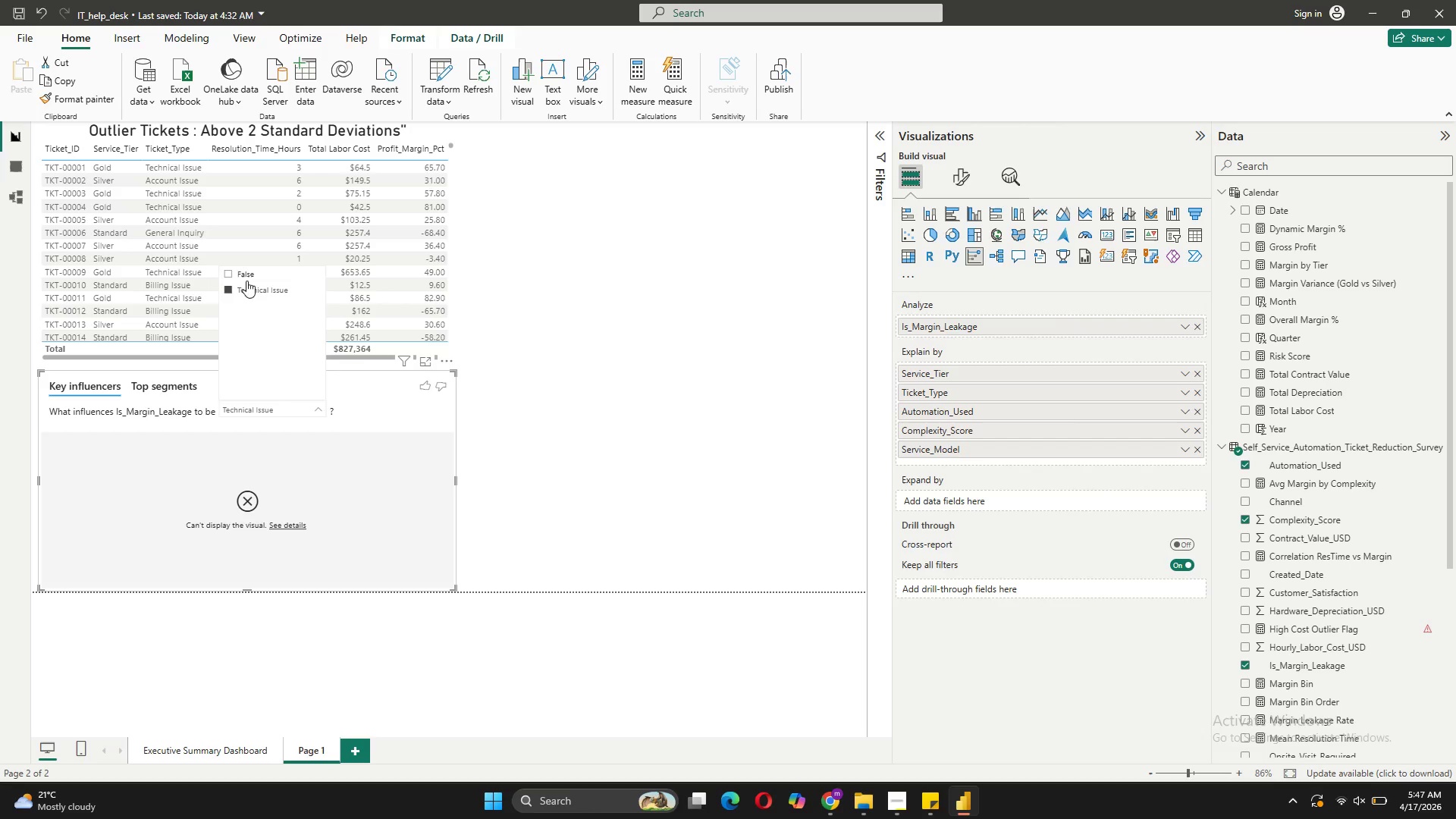 
left_click([239, 413])
 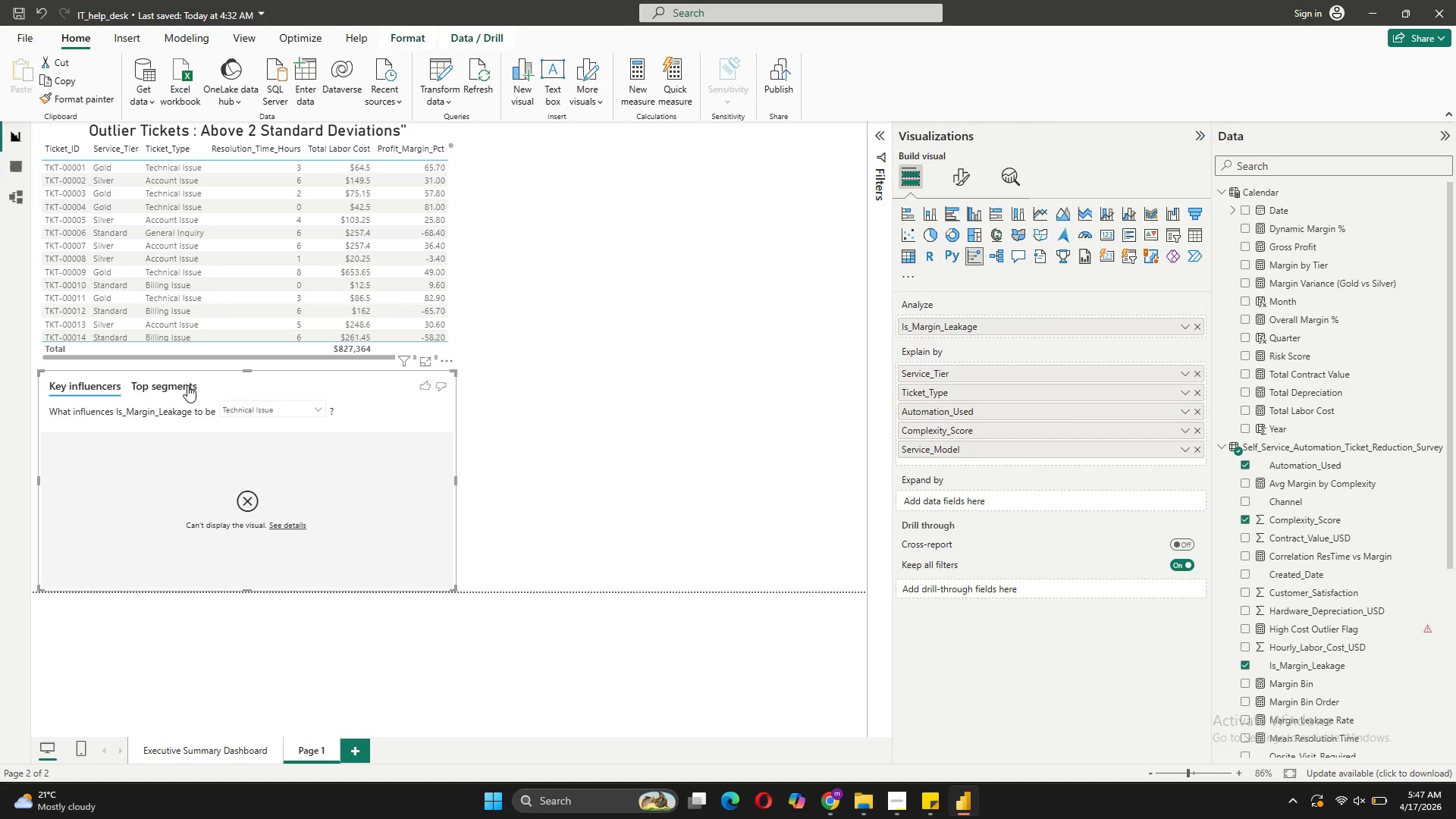 
left_click([187, 384])
 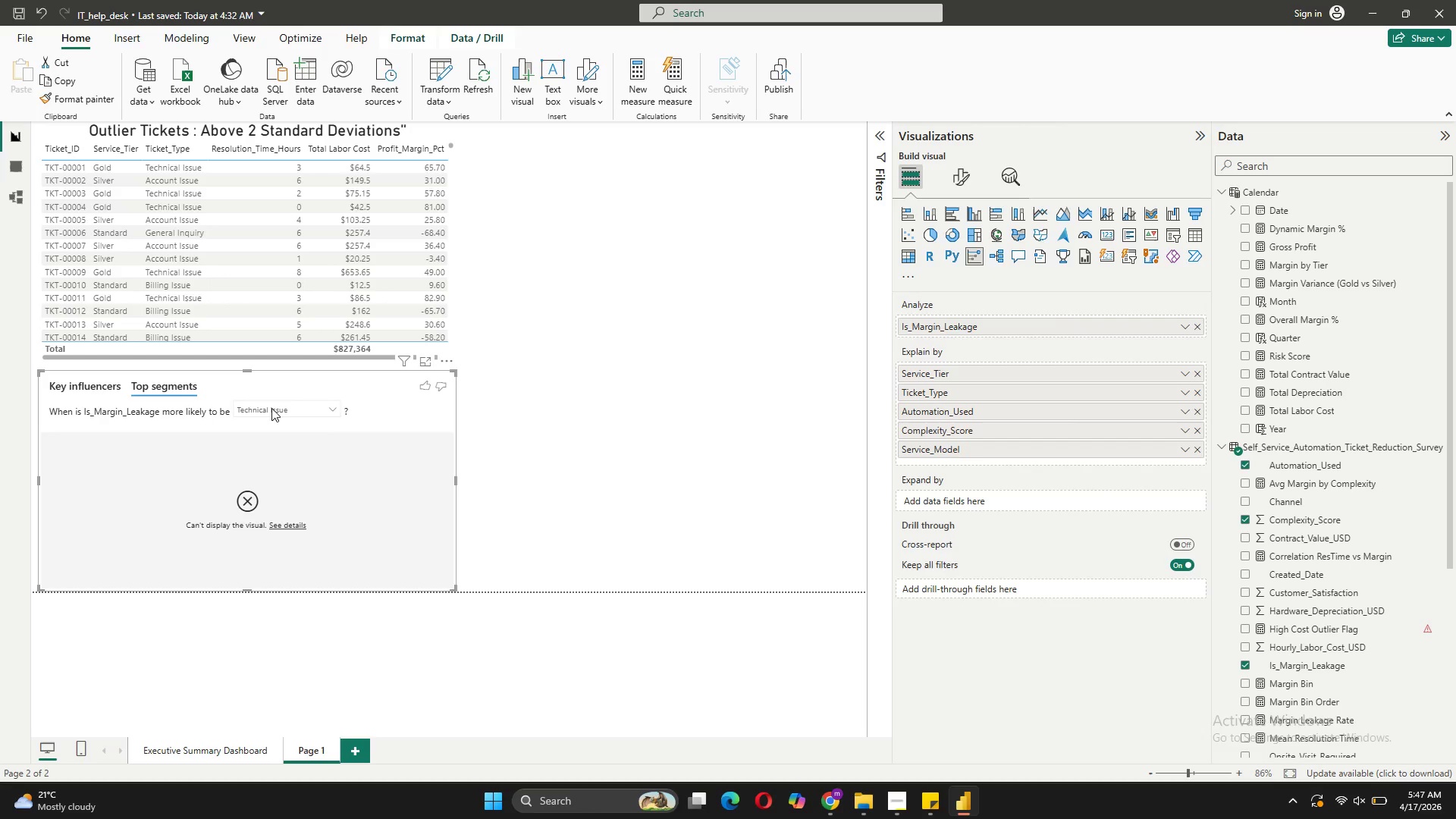 
left_click([284, 410])
 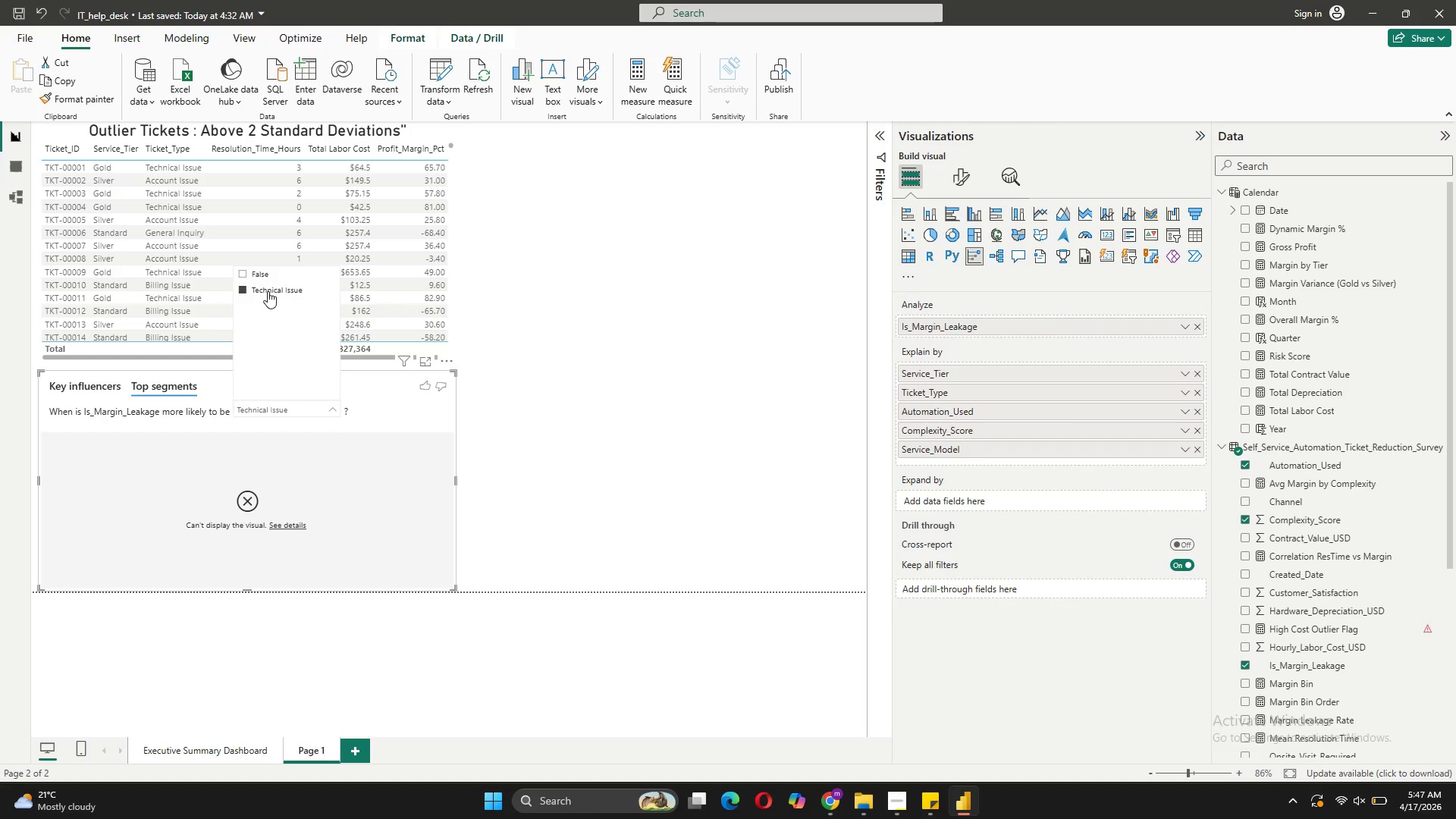 
left_click([268, 277])
 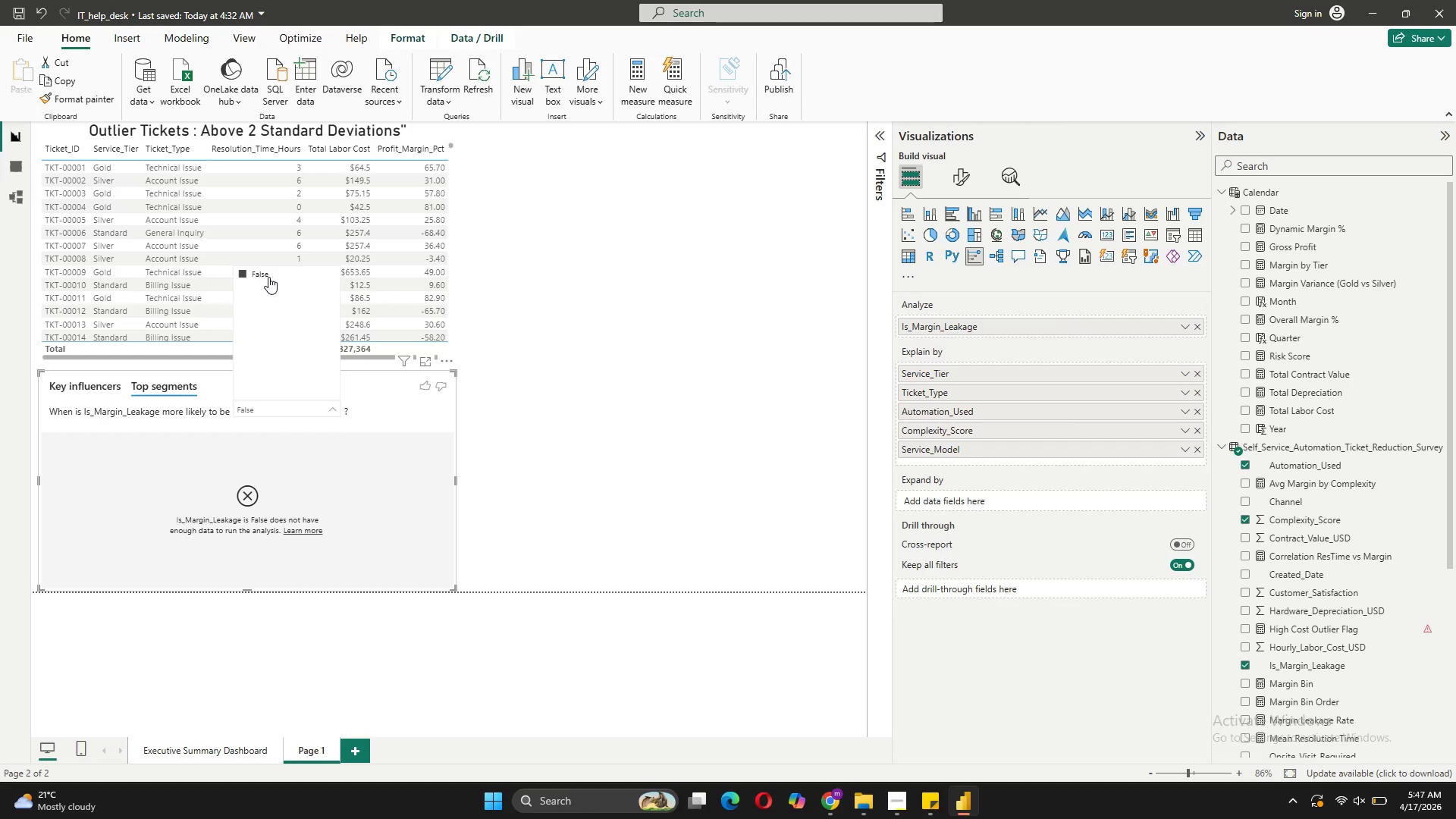 
left_click([280, 407])
 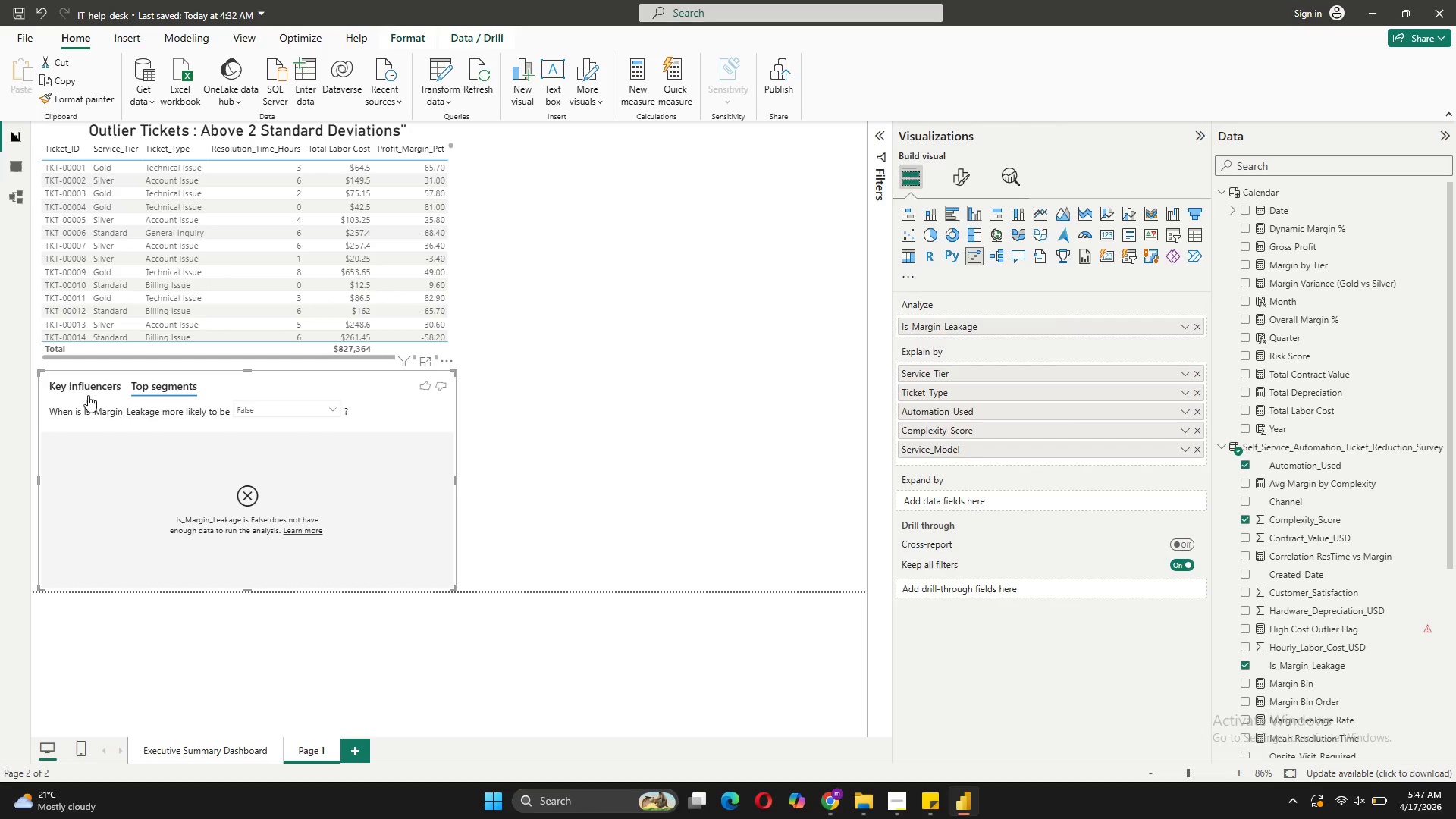 
left_click([88, 383])
 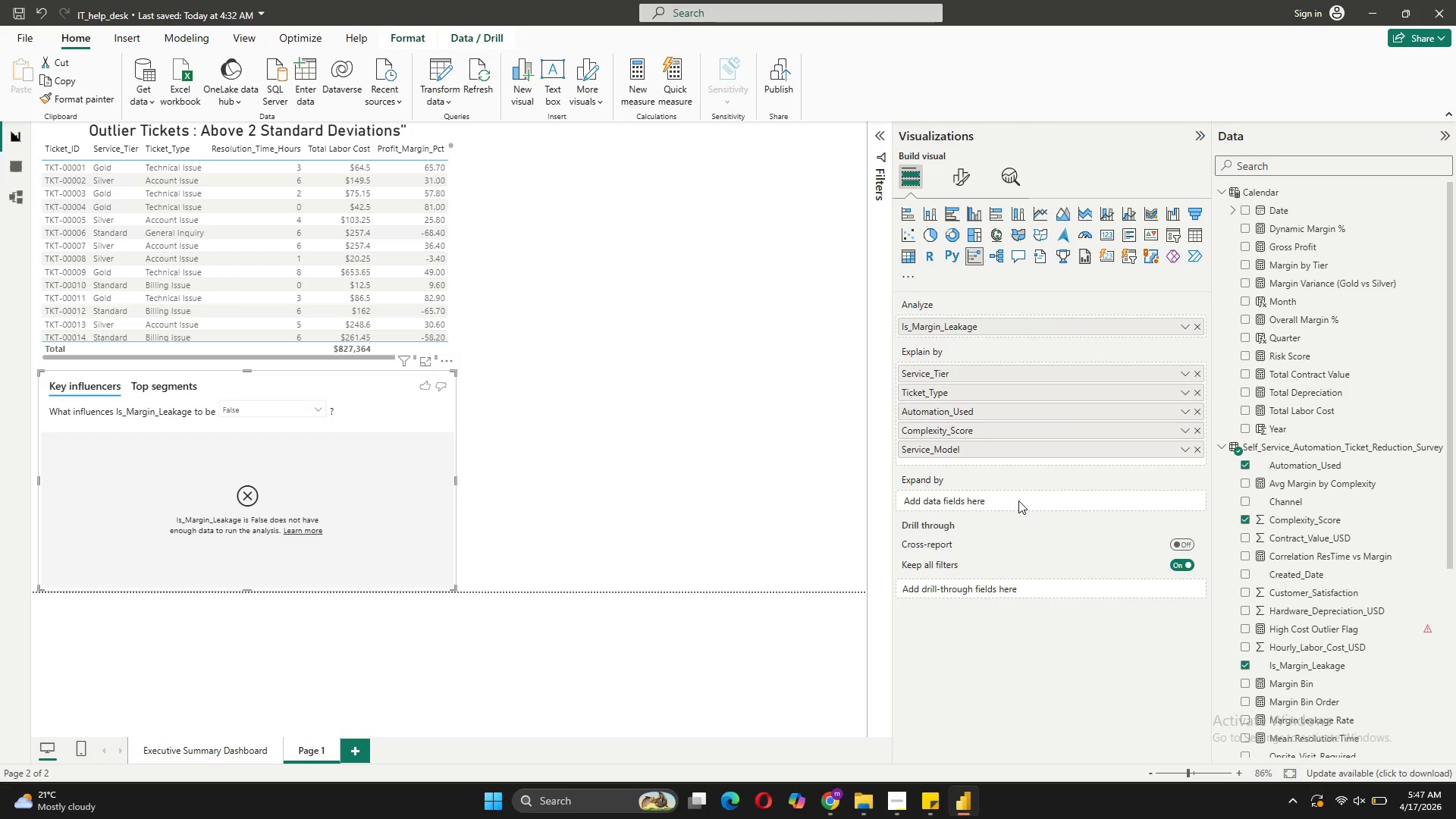 
wait(16.74)
 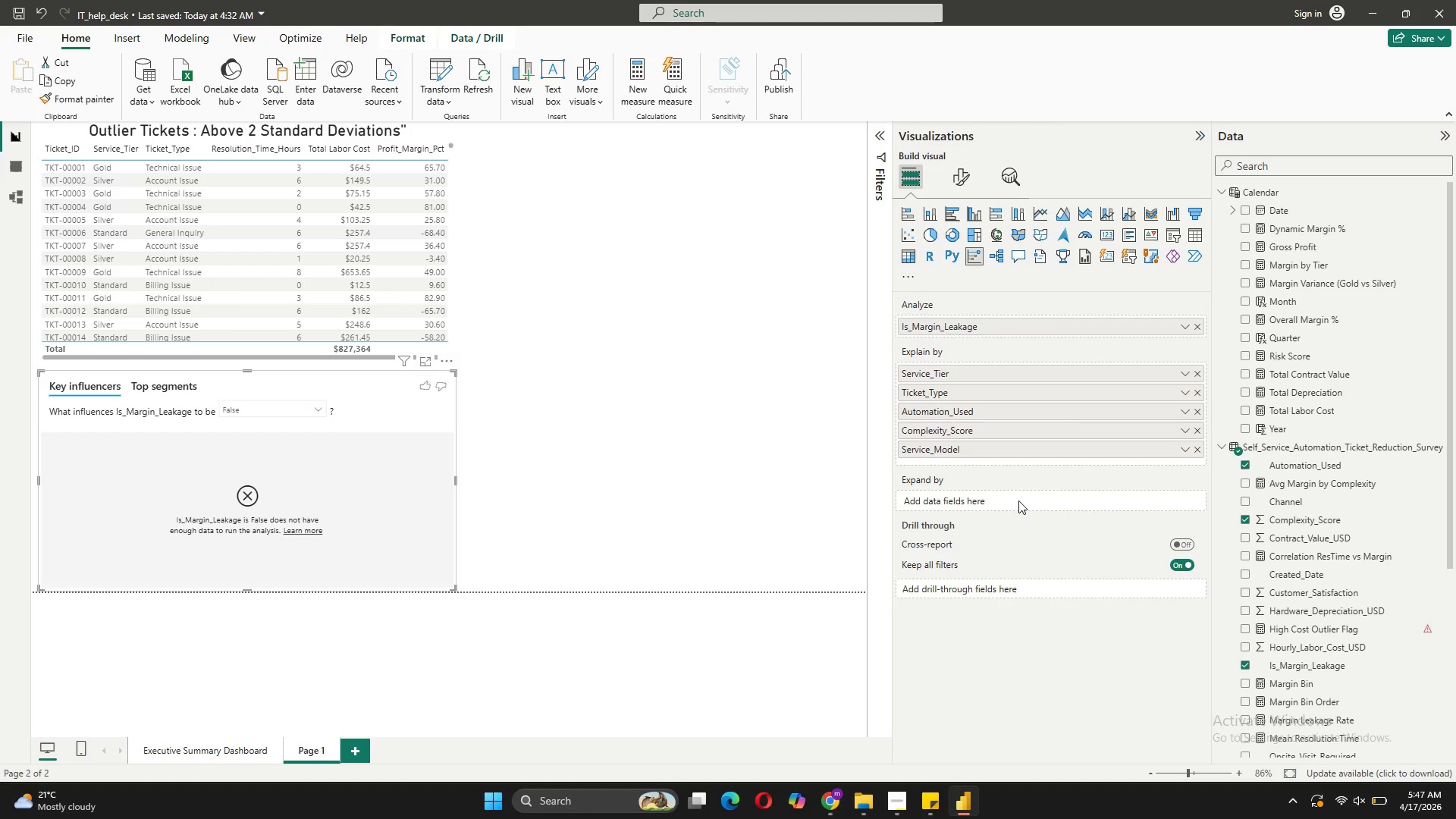 
left_click([17, 163])
 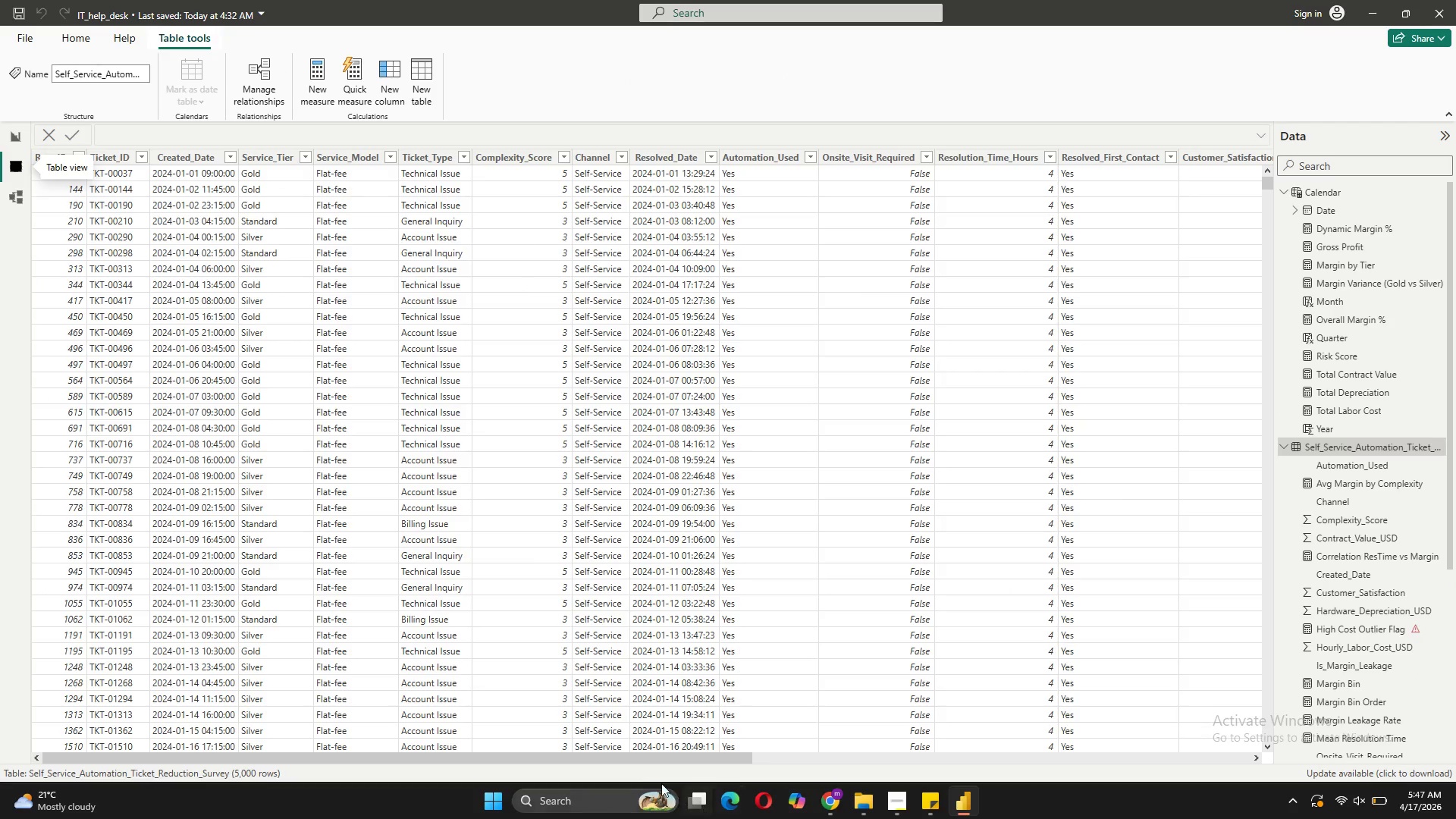 
left_click_drag(start_coordinate=[645, 757], to_coordinate=[952, 735])
 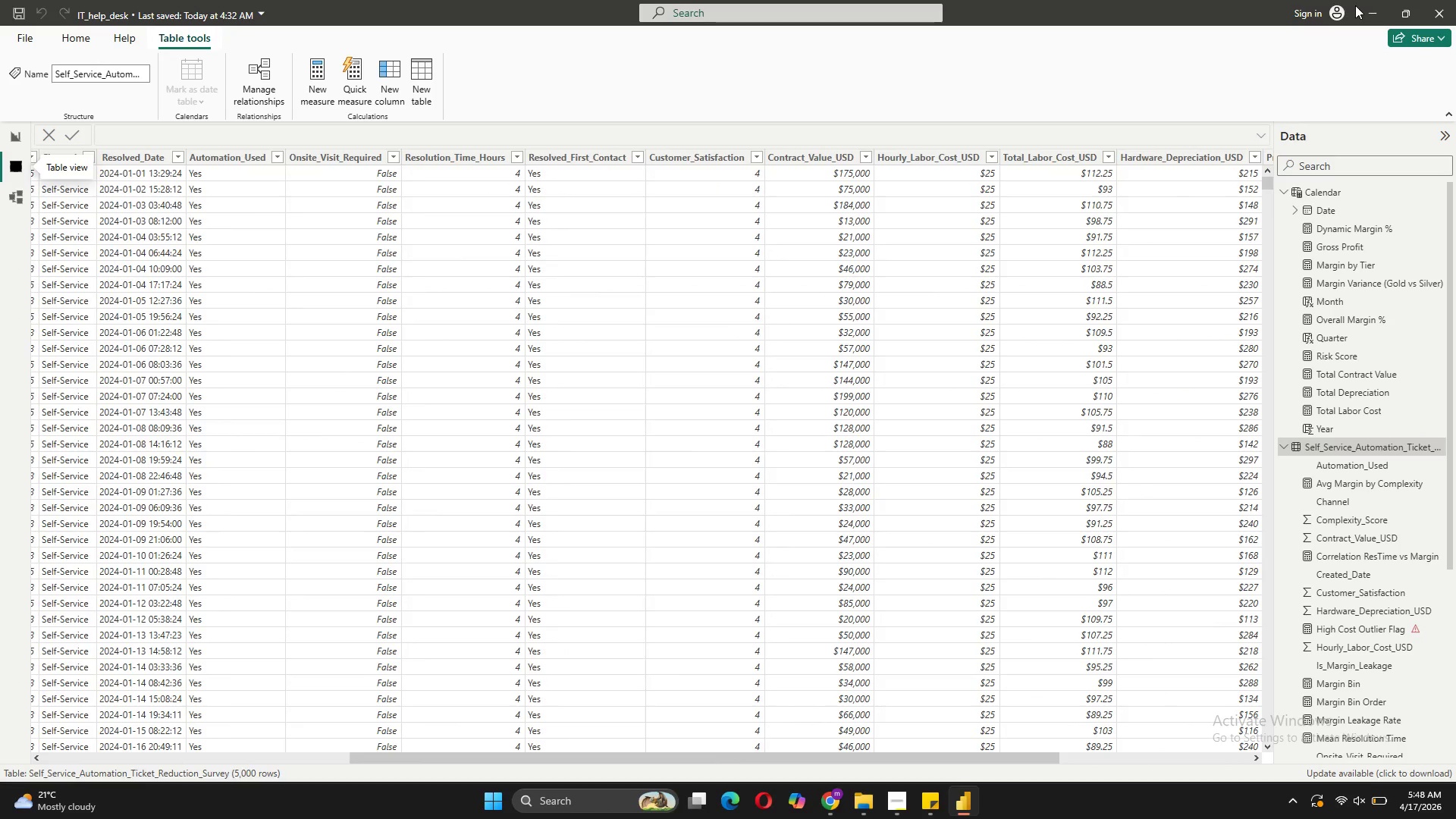 
left_click([1363, 5])